 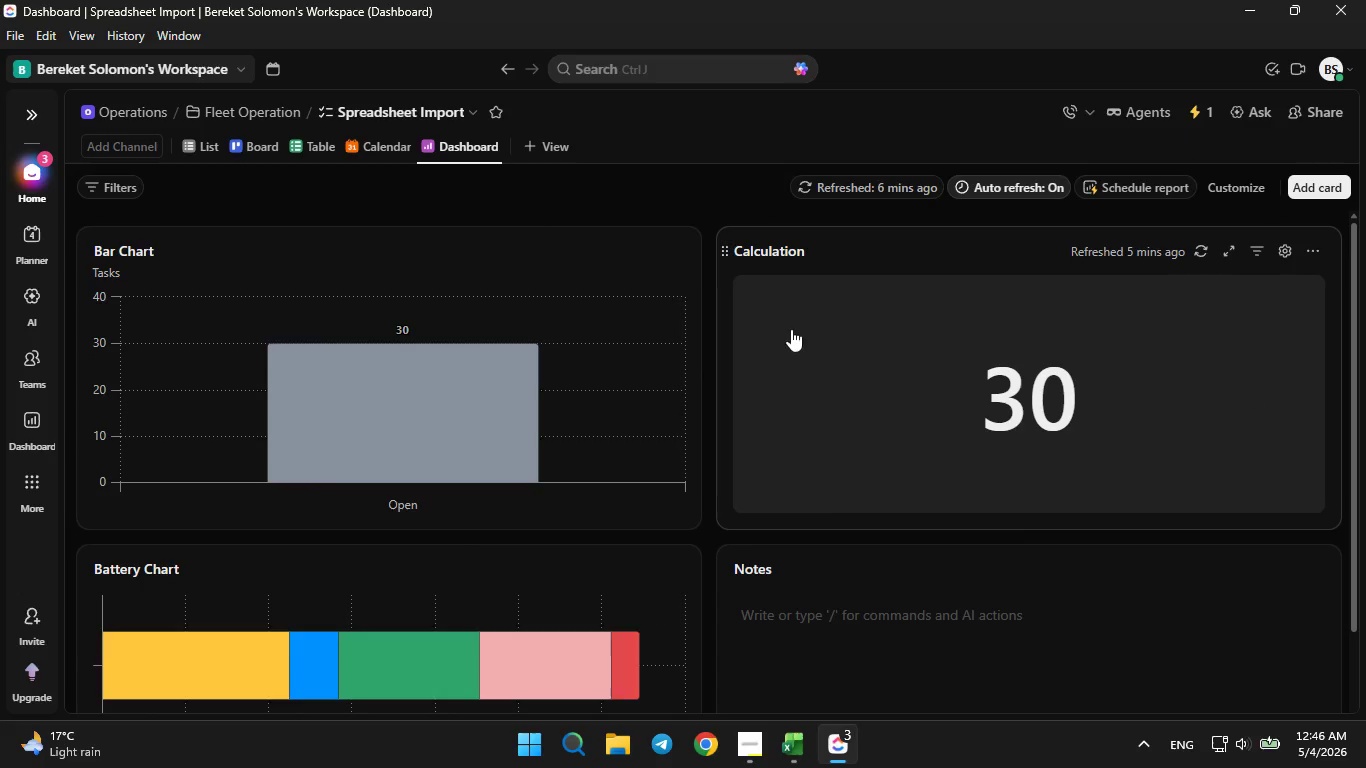 
double_click([1282, 258])
 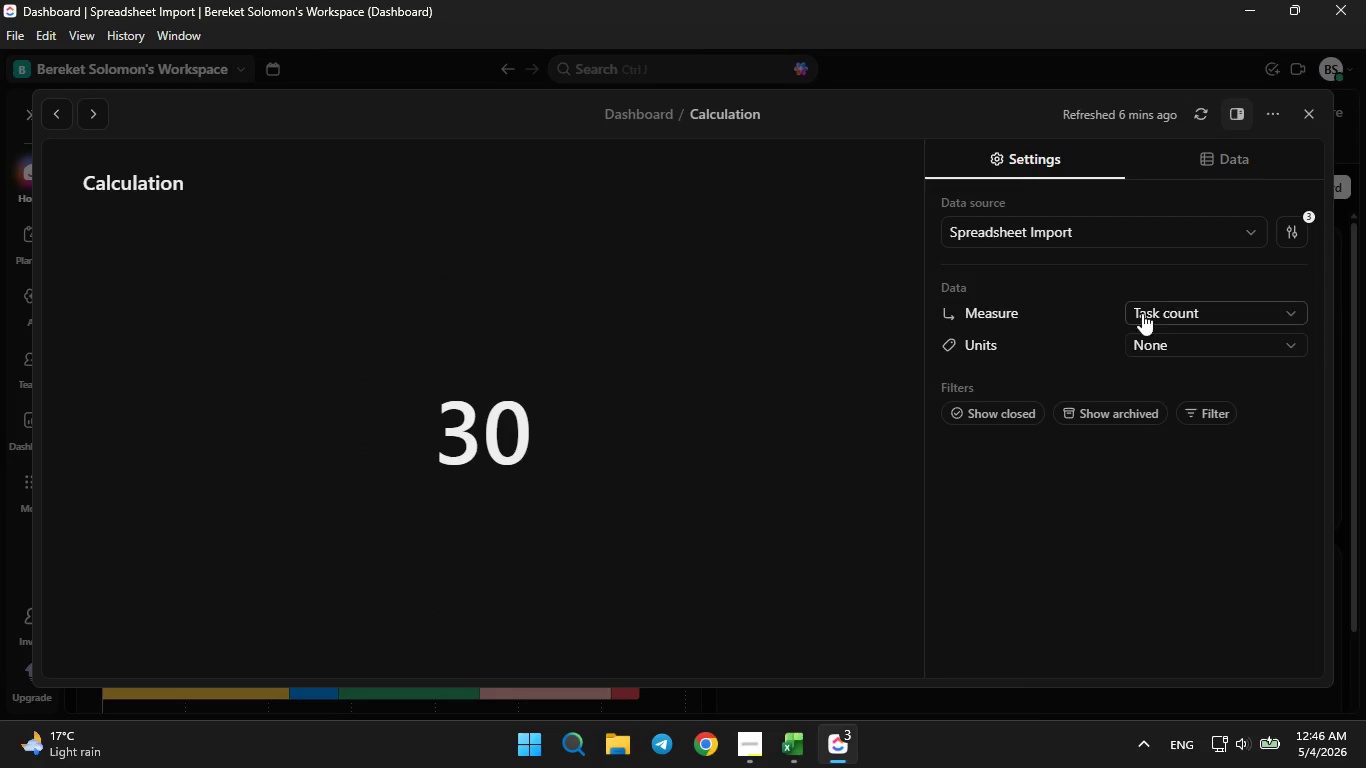 
left_click([1179, 309])
 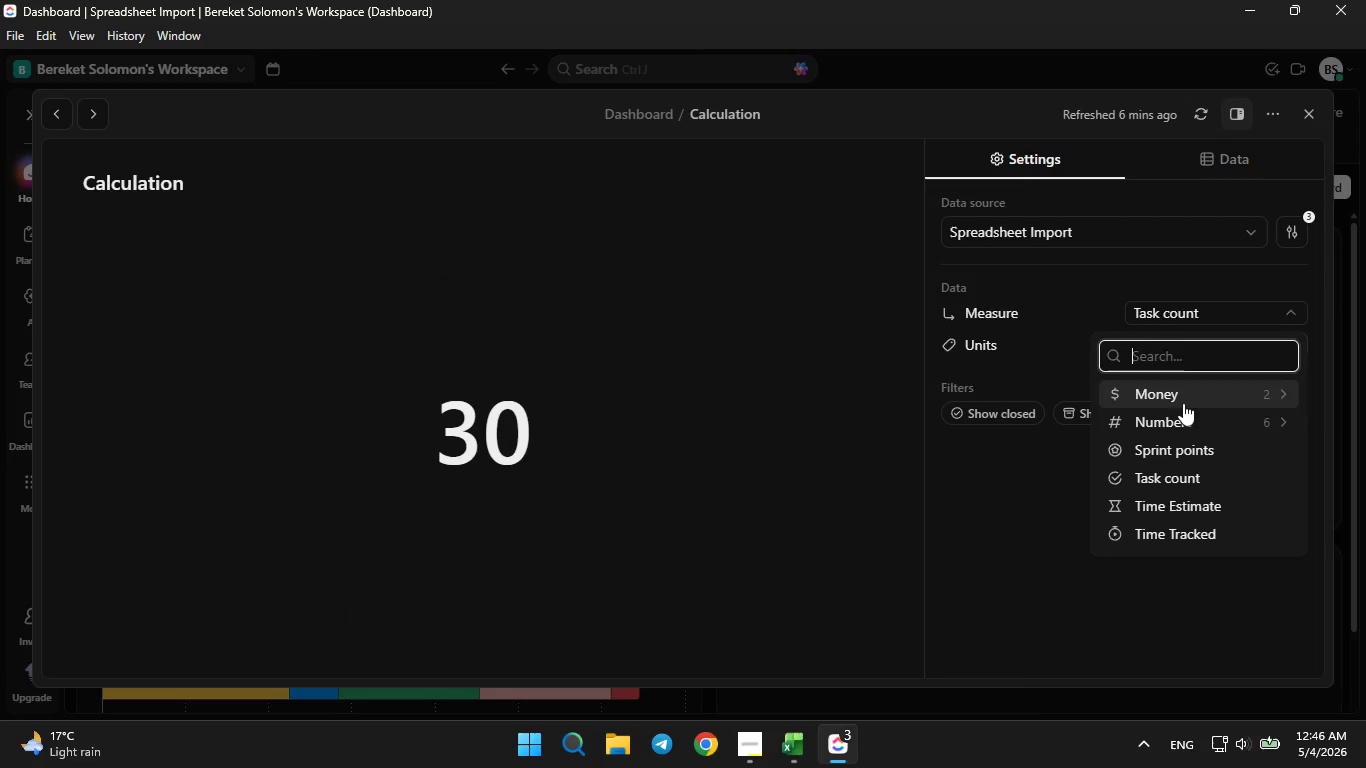 
left_click([1185, 416])
 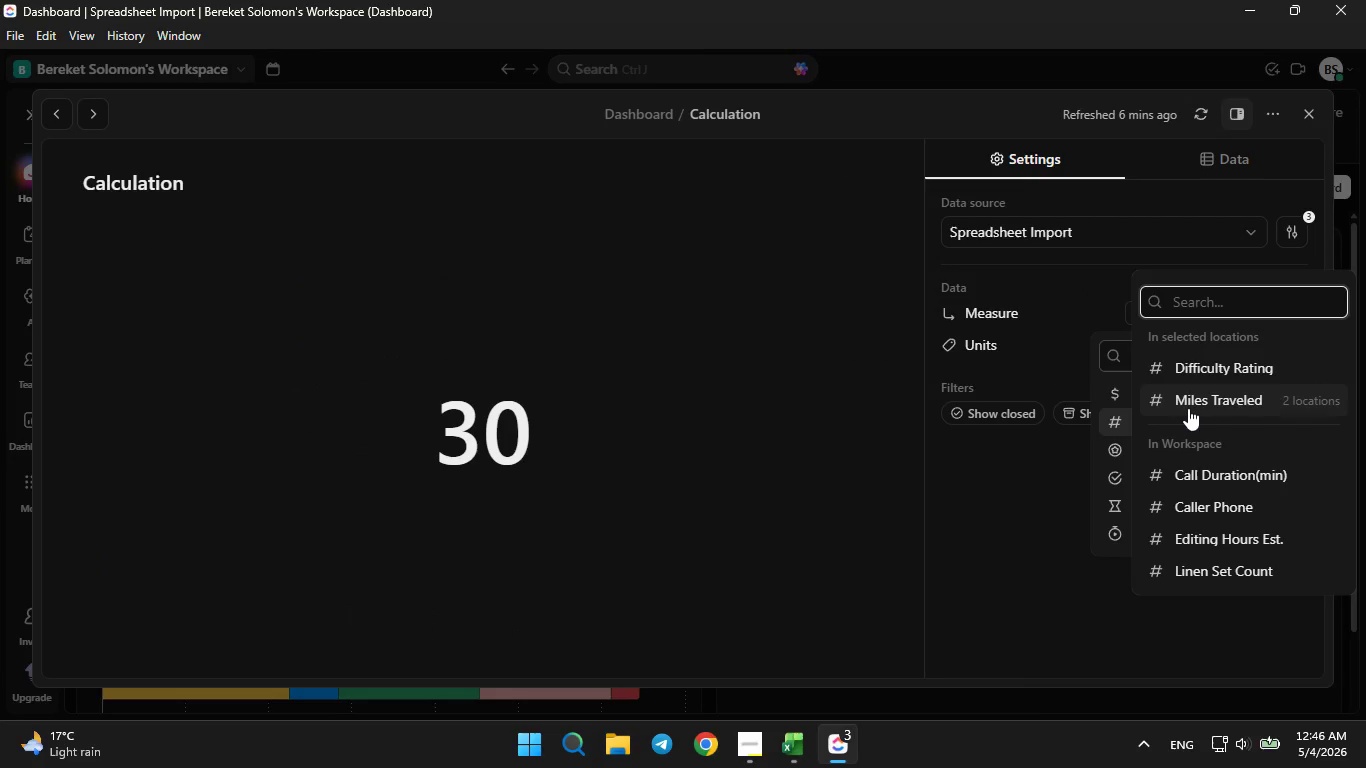 
left_click([1188, 408])
 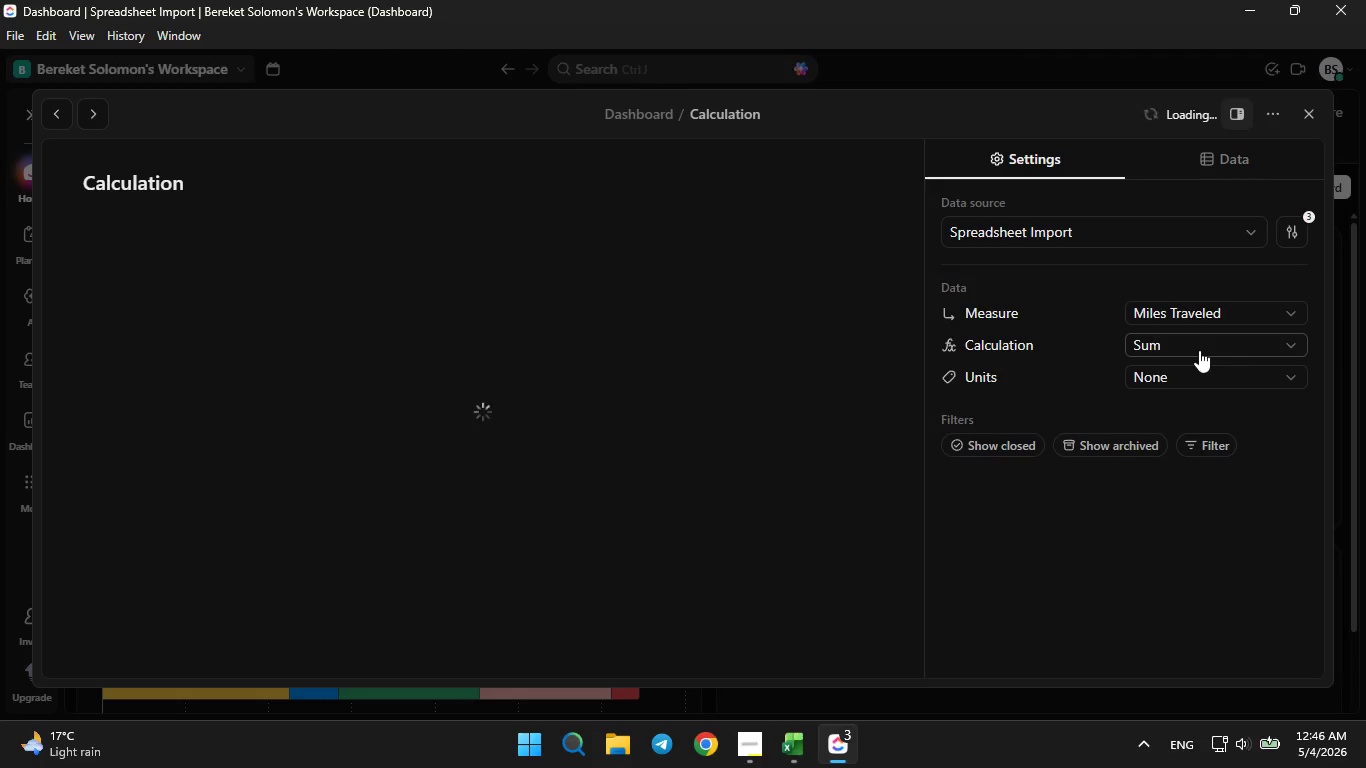 
left_click([1199, 349])
 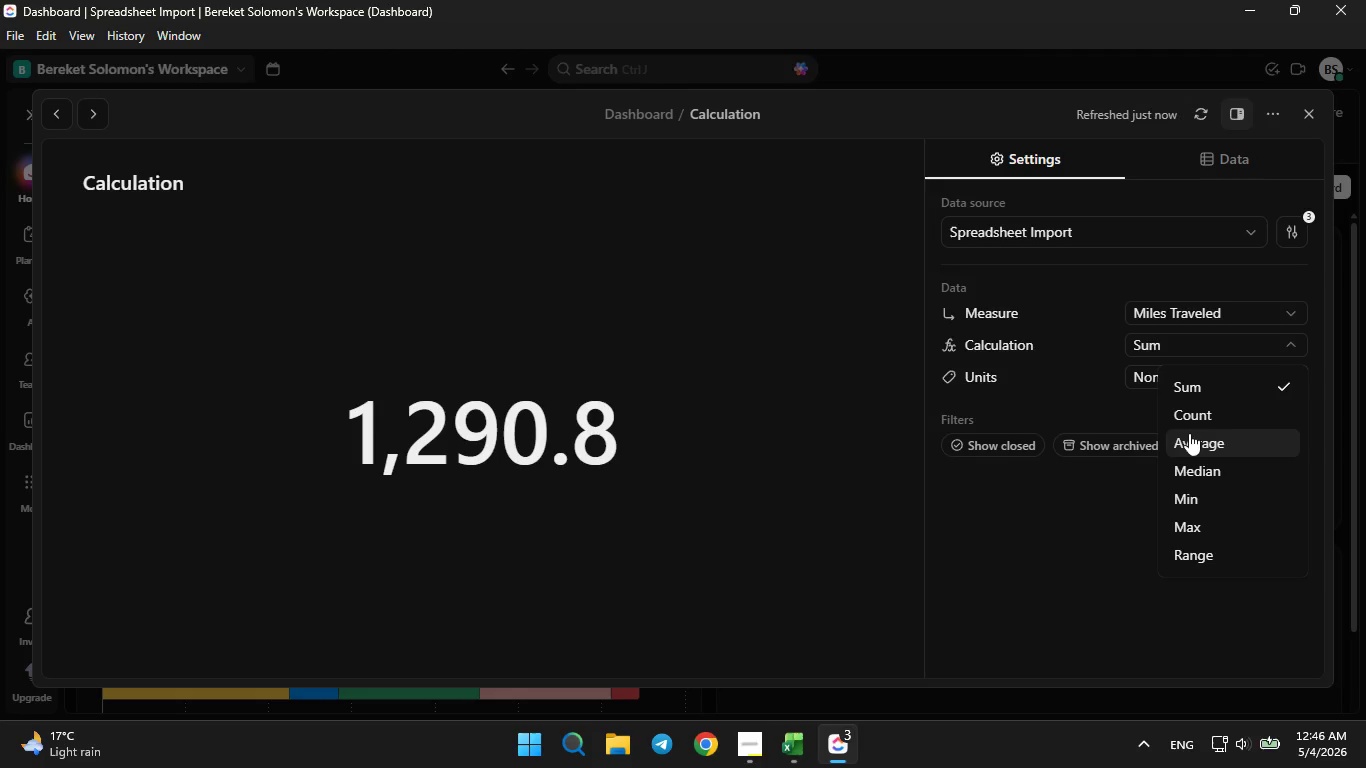 
left_click([1187, 438])
 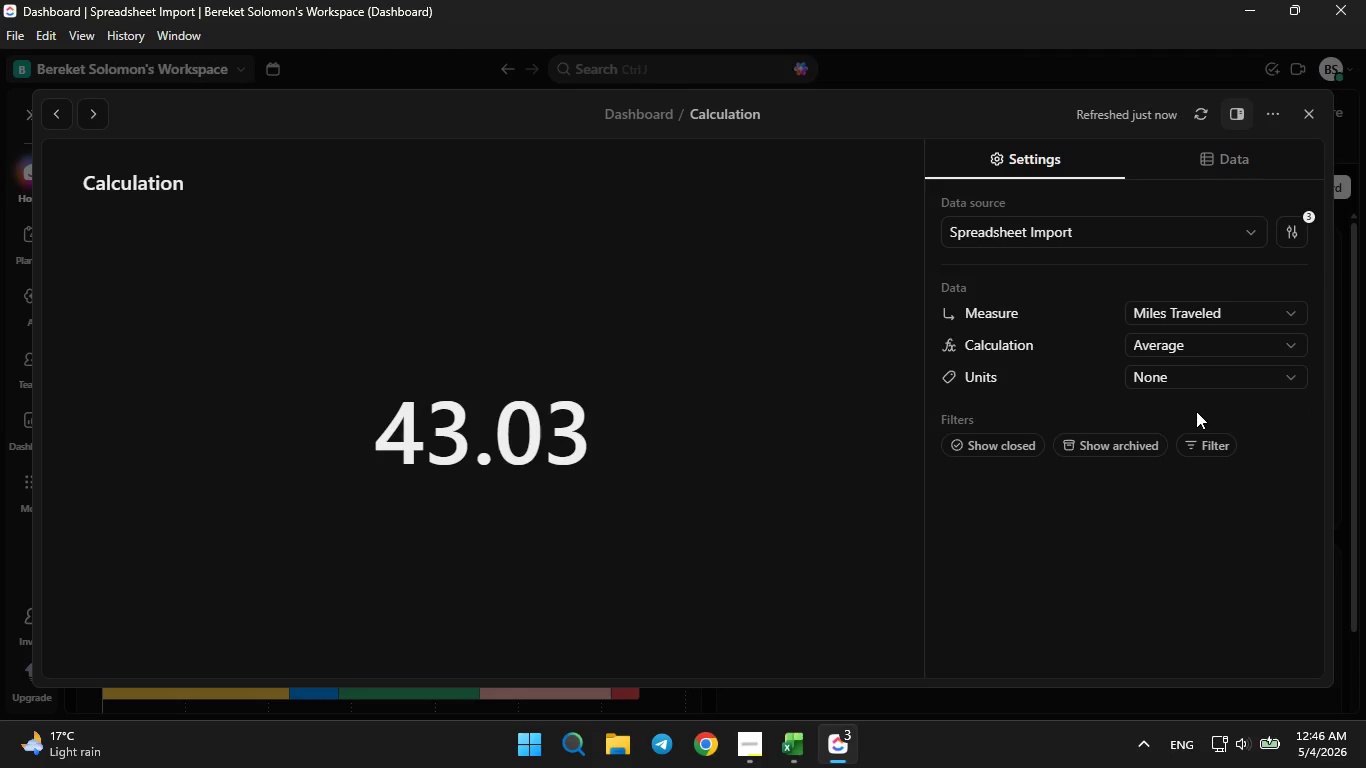 
left_click([1195, 382])
 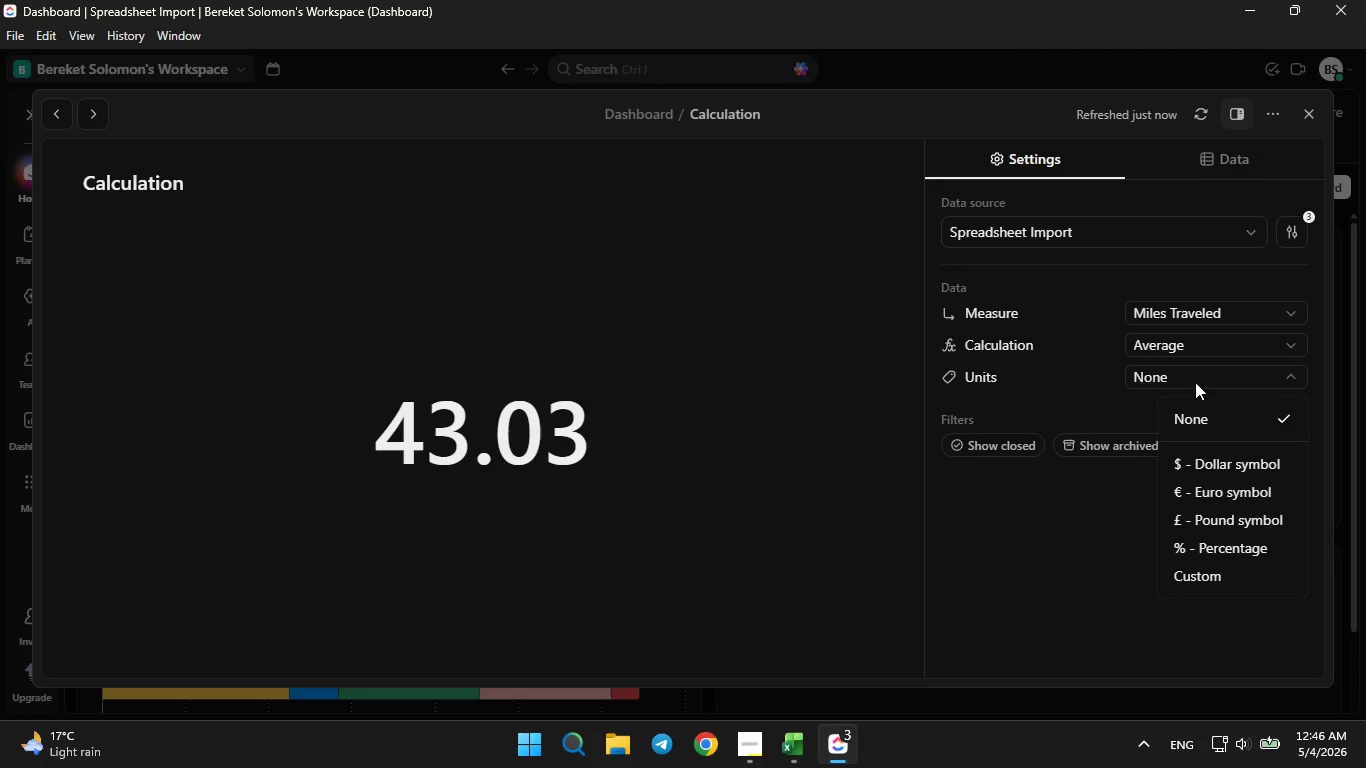 
left_click([1195, 570])
 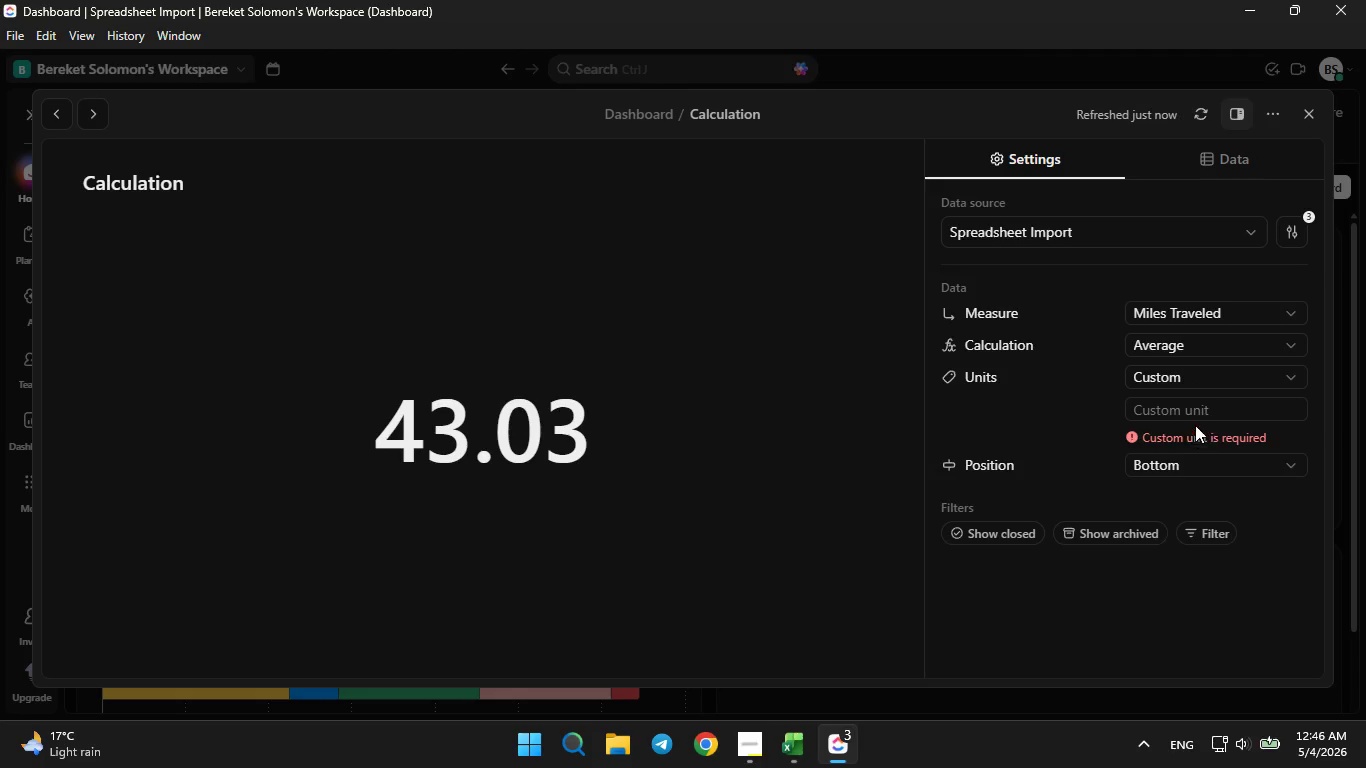 
left_click([1193, 417])
 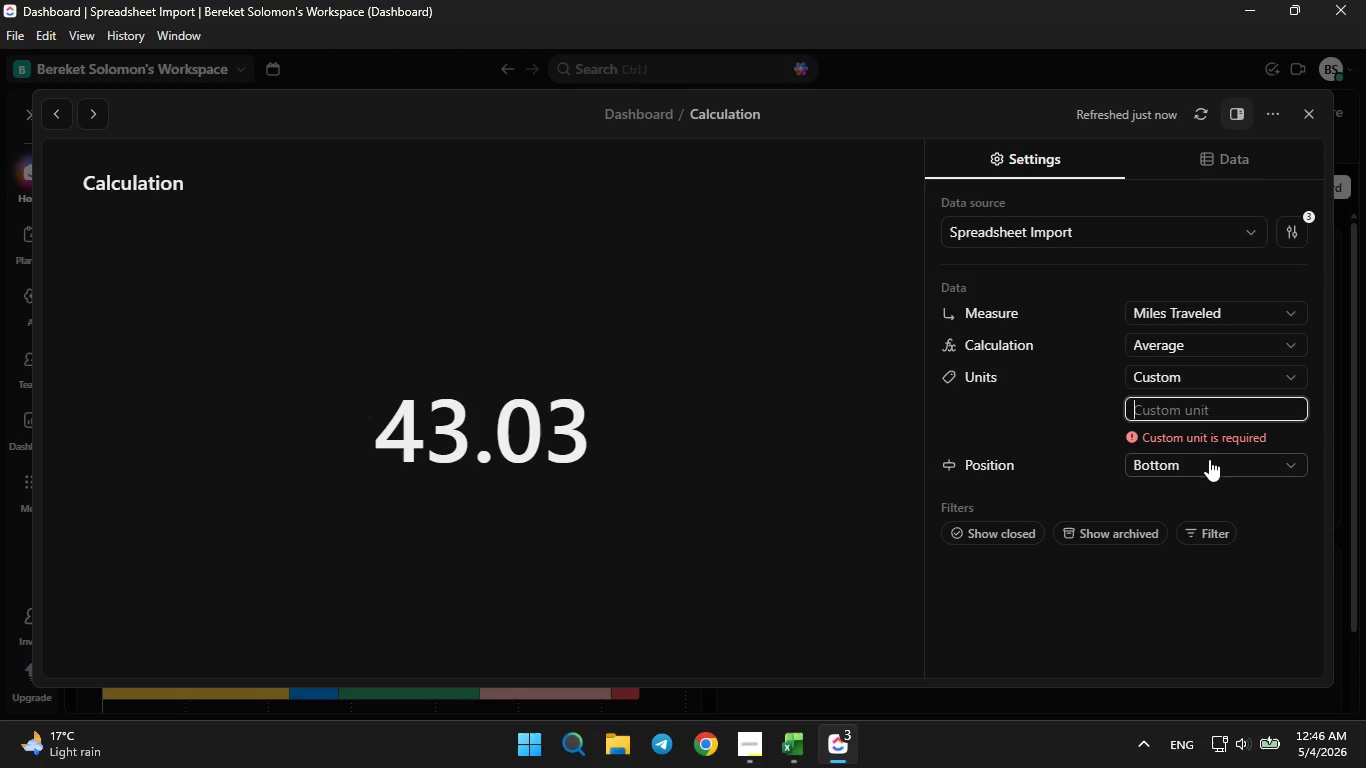 
type(Miles)
 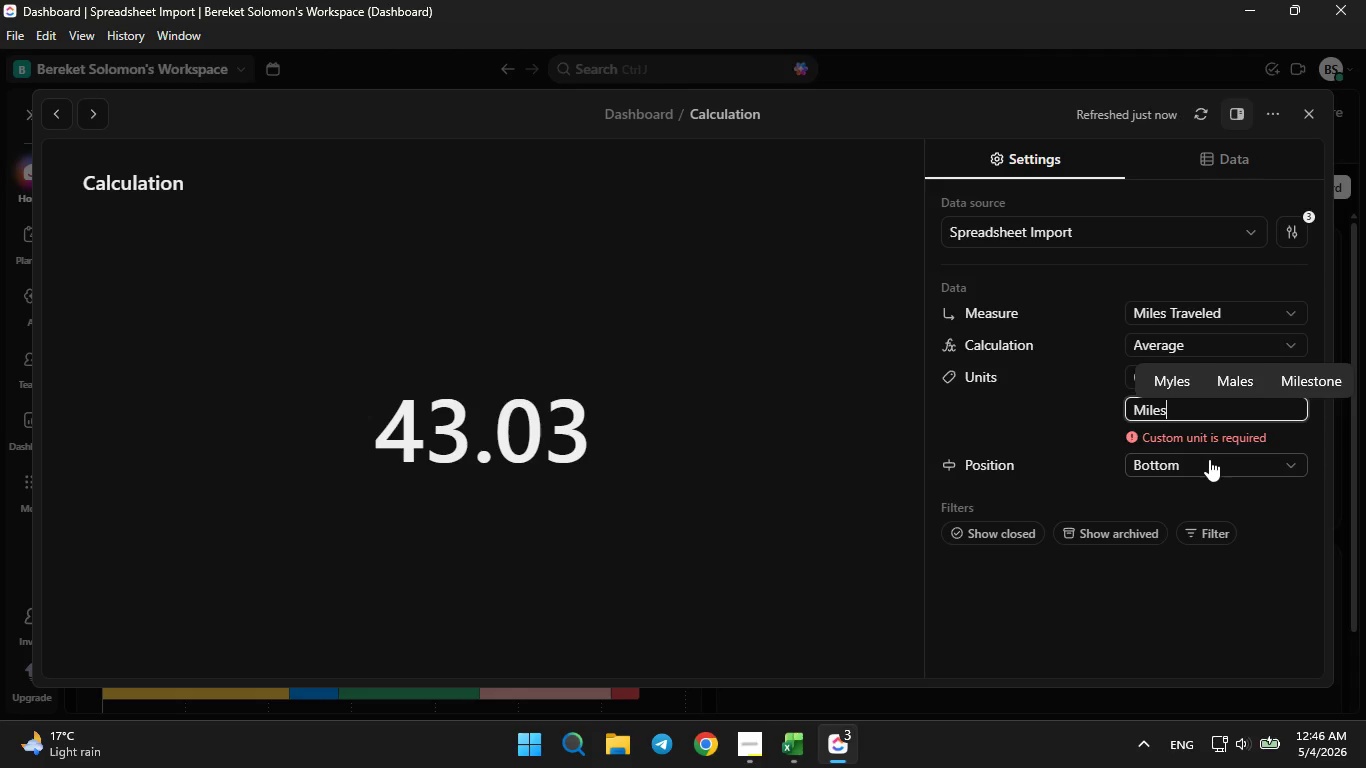 
key(Enter)
 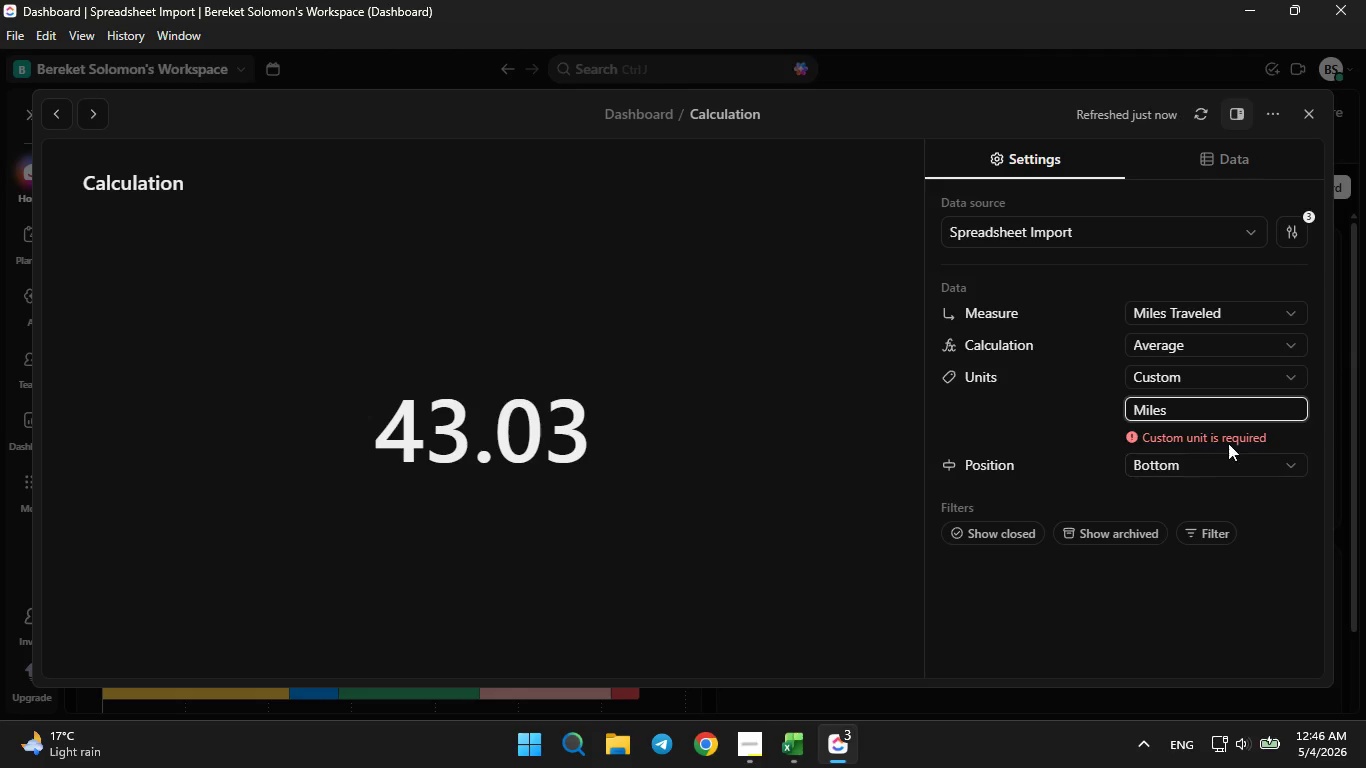 
left_click([1238, 467])
 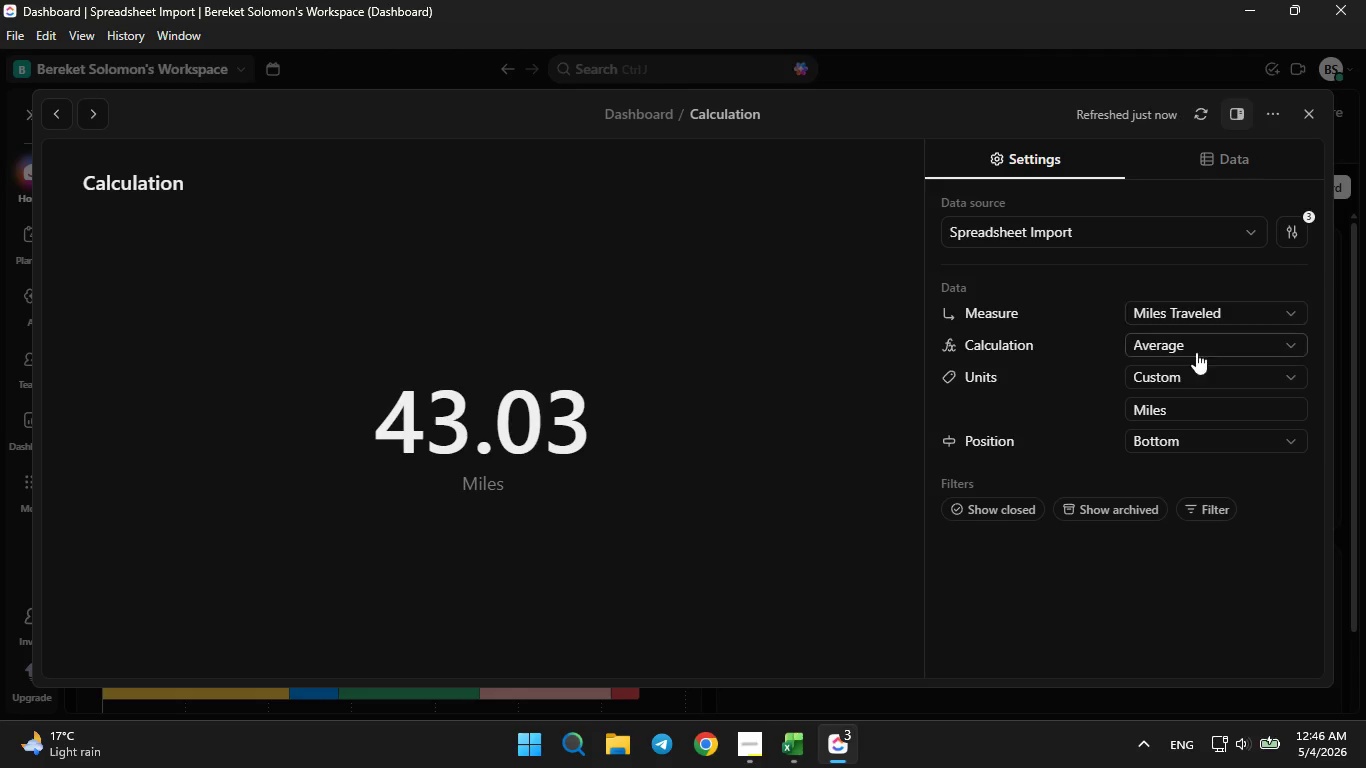 
wait(10.31)
 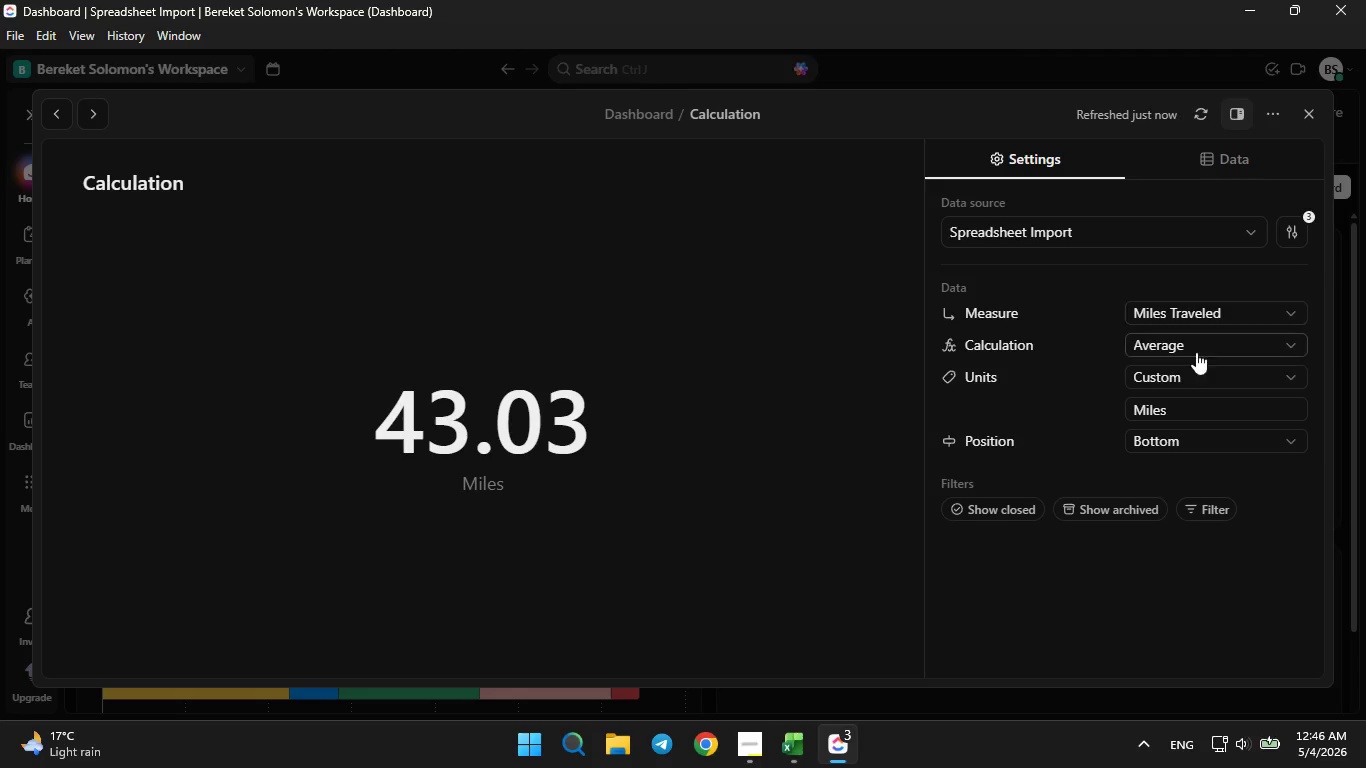 
left_click([1311, 121])
 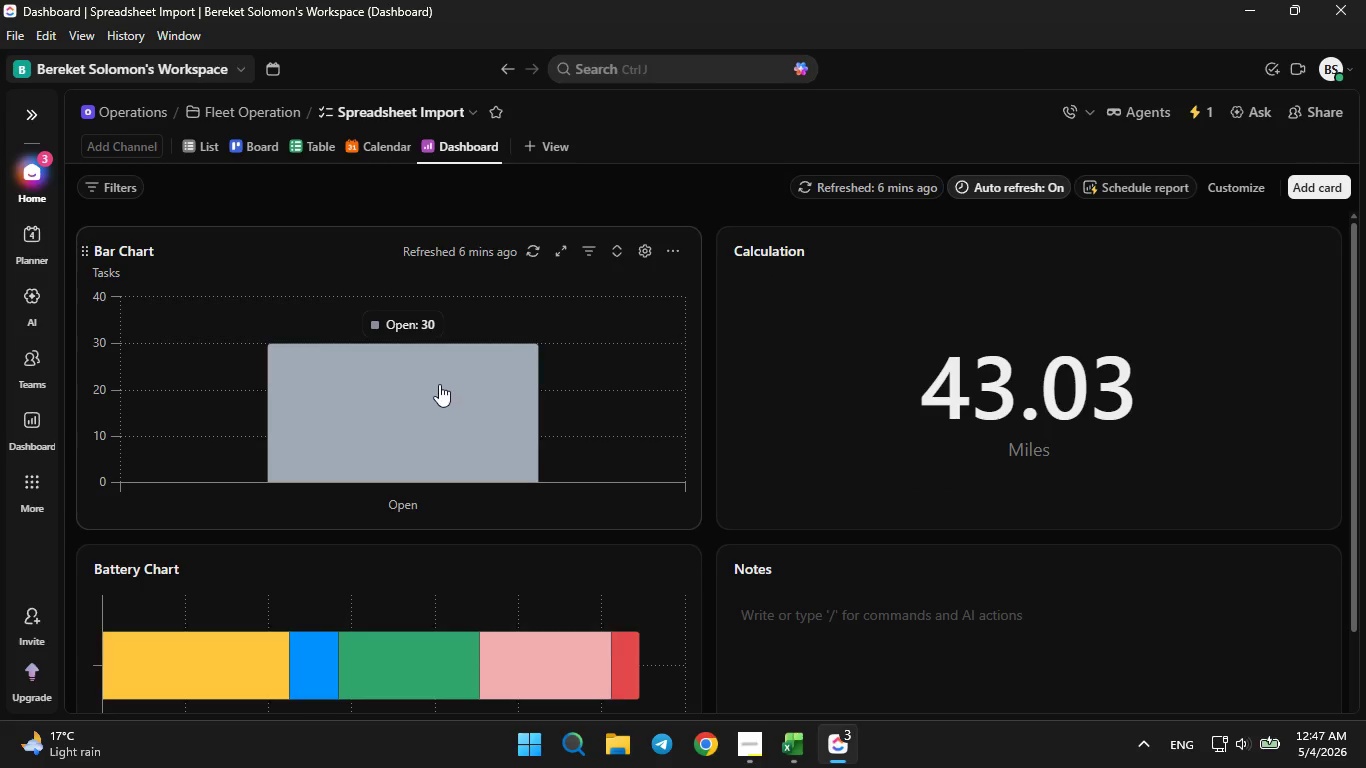 
left_click([746, 759])